 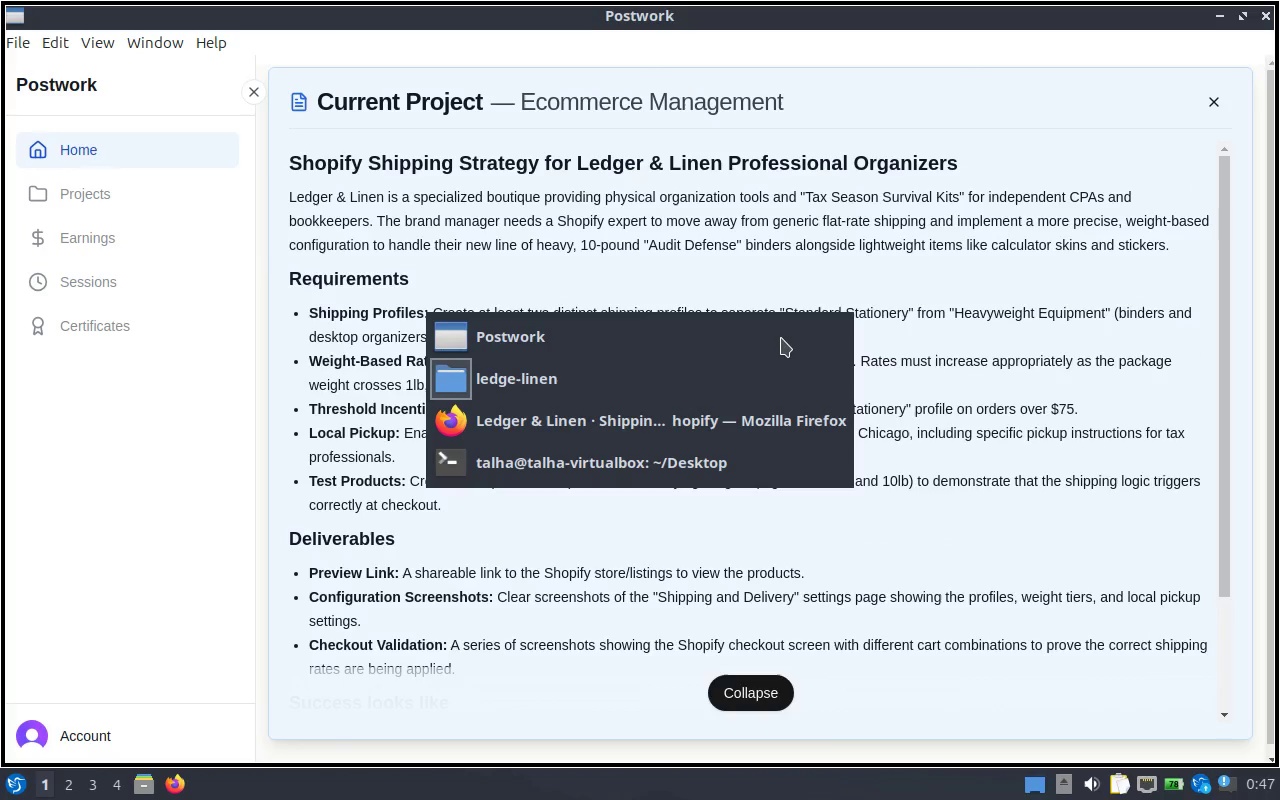 
key(Alt+Tab)
 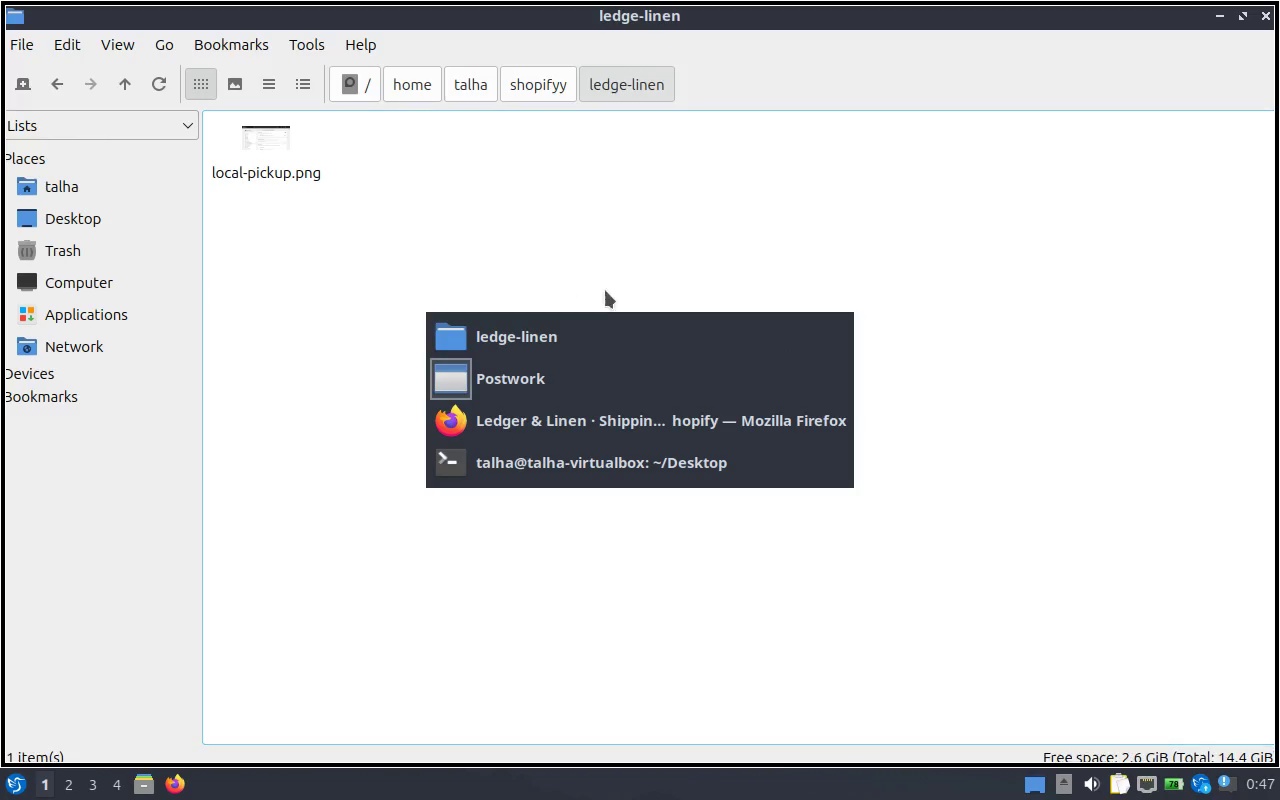 
key(Alt+Tab)
 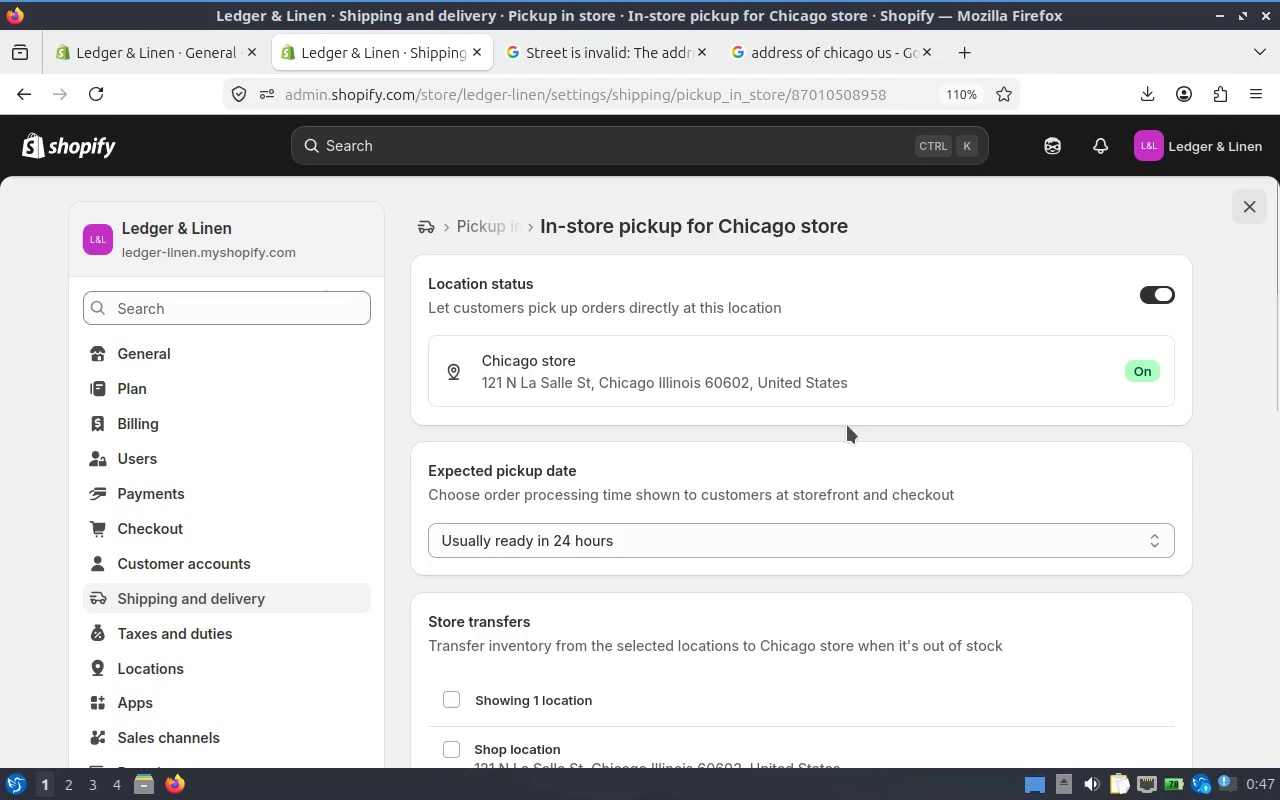 
wait(6.4)
 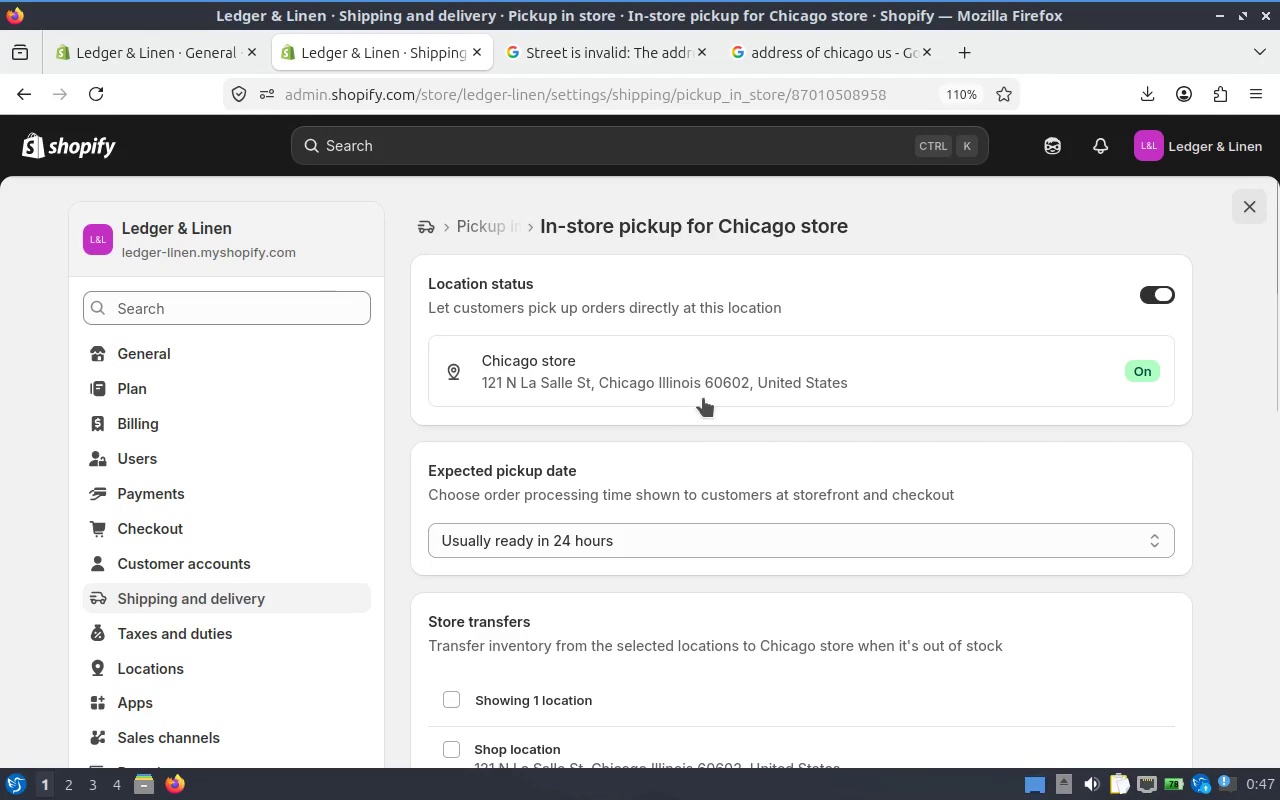 
scroll: coordinate [842, 426], scroll_direction: down, amount: 1.0
 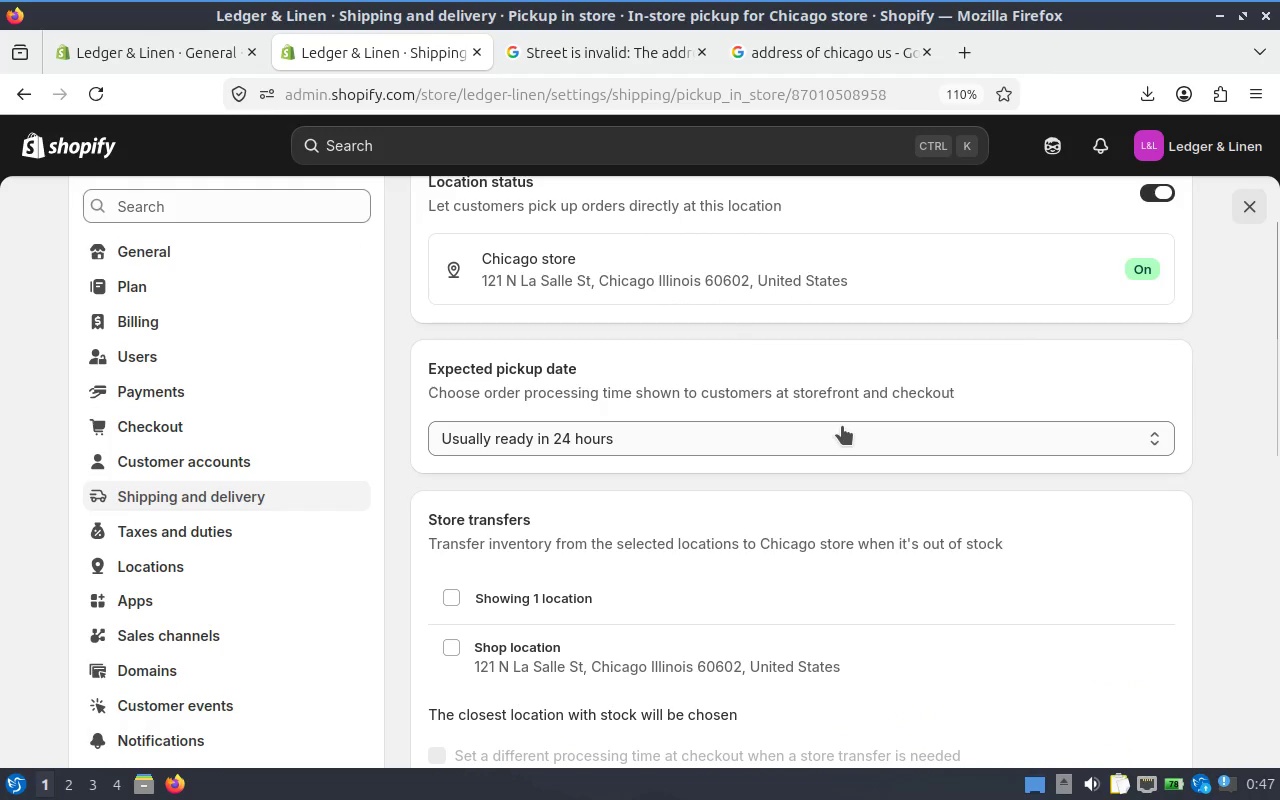 
scroll: coordinate [842, 426], scroll_direction: up, amount: 1.0
 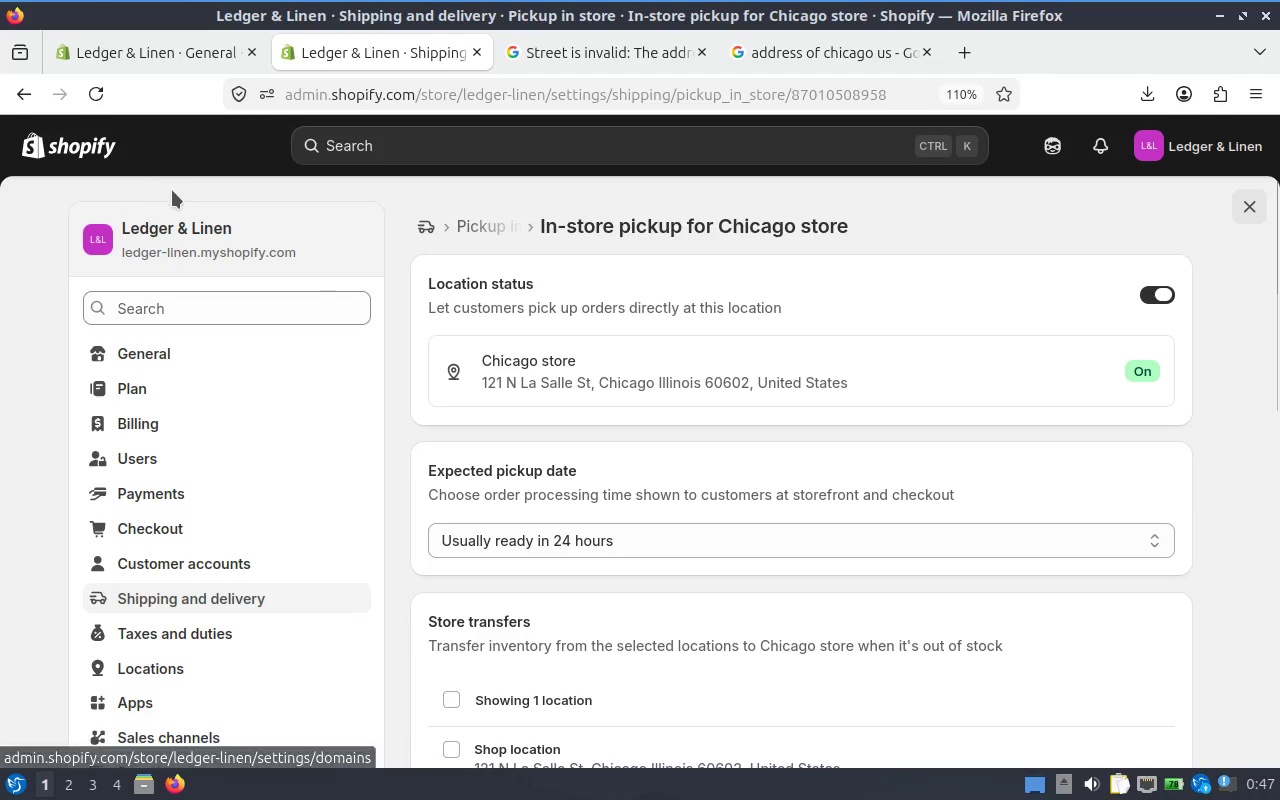 
wait(7.19)
 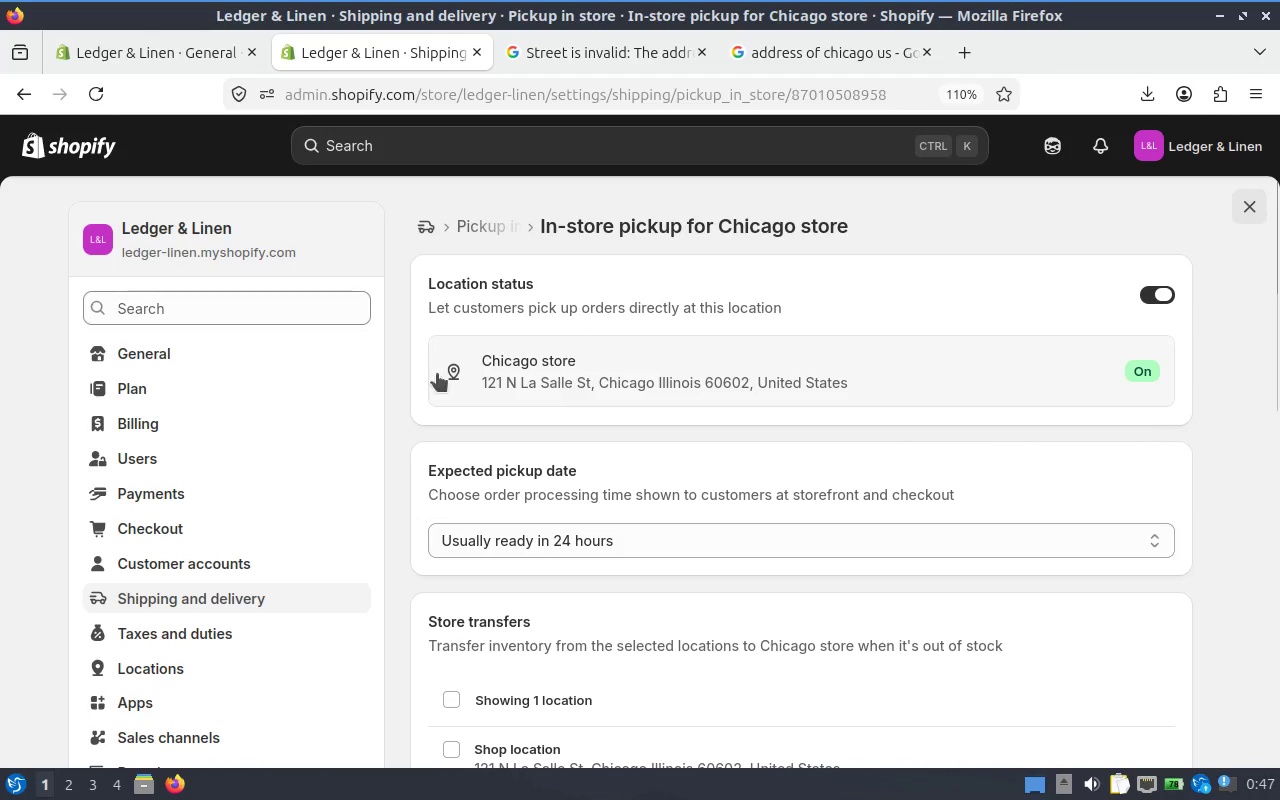 
key(Alt+Tab)
 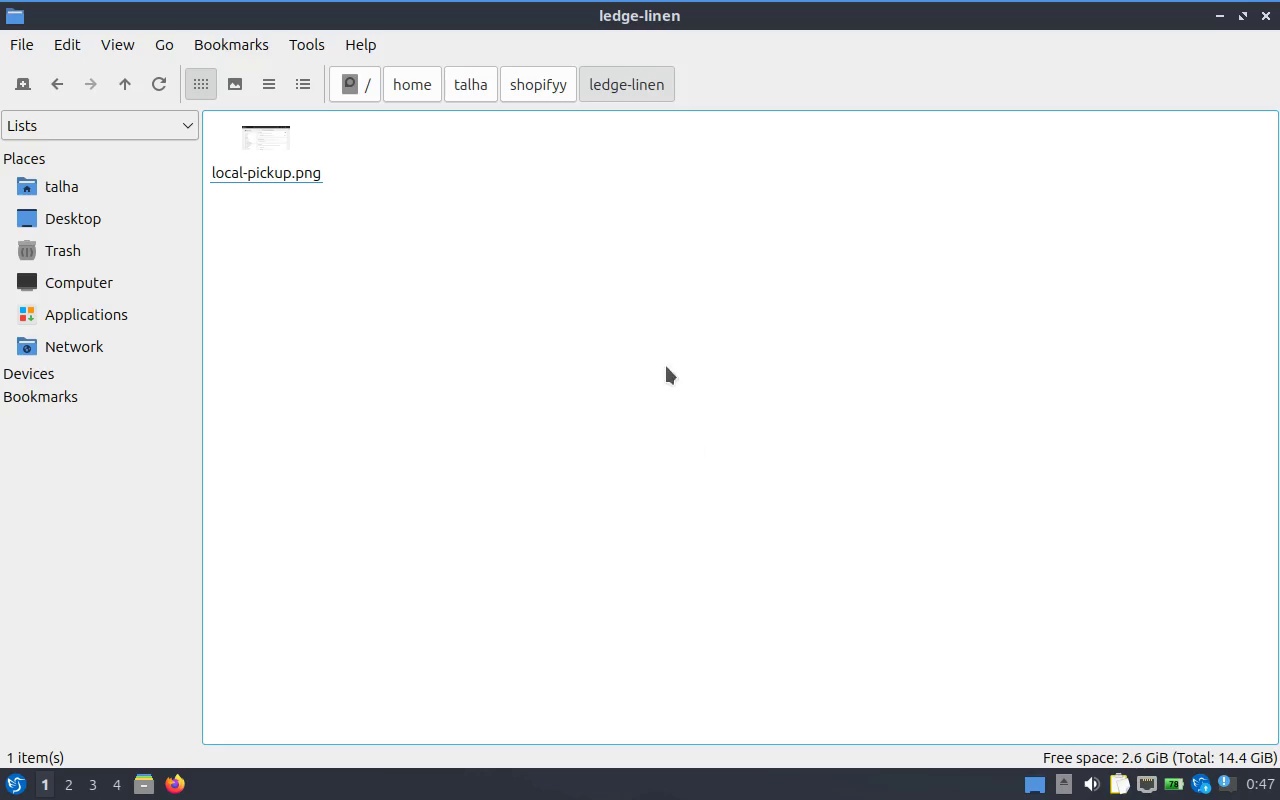 
key(Alt+Tab)
 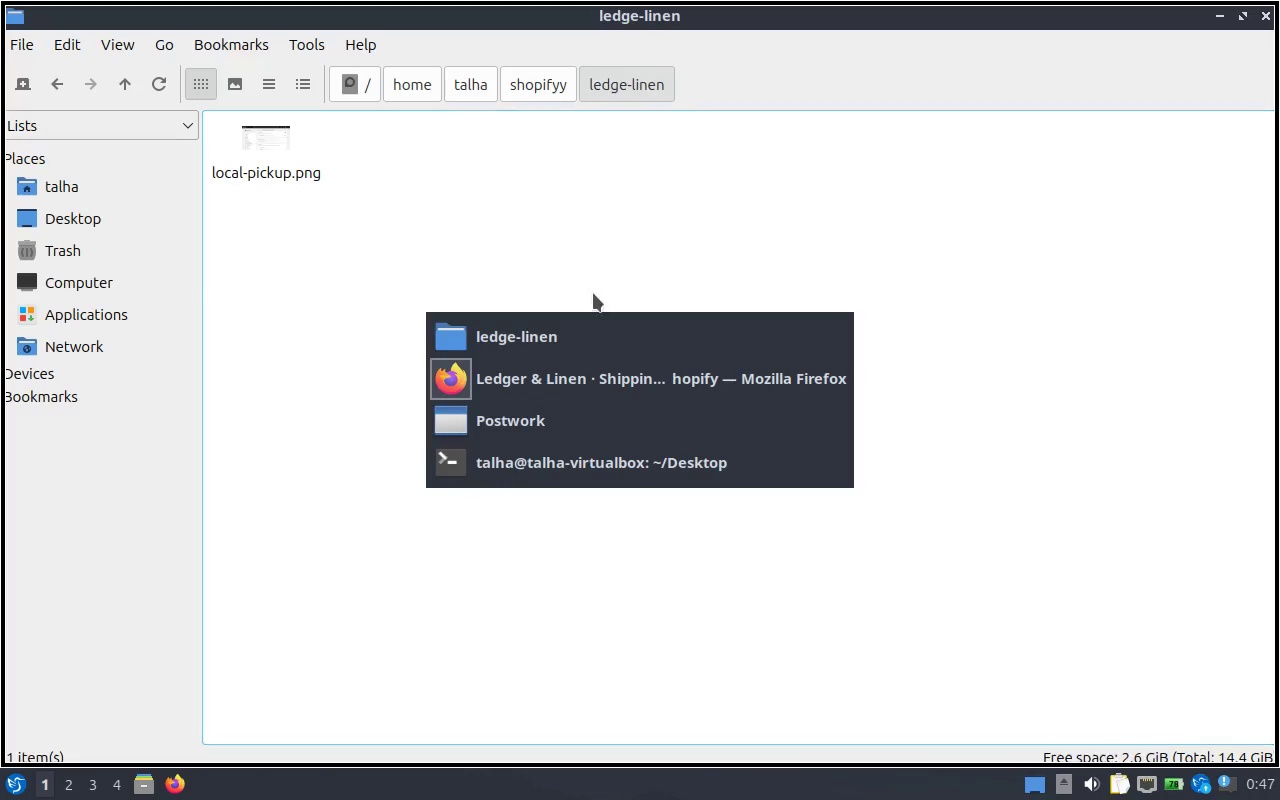 
key(Alt+Tab)